 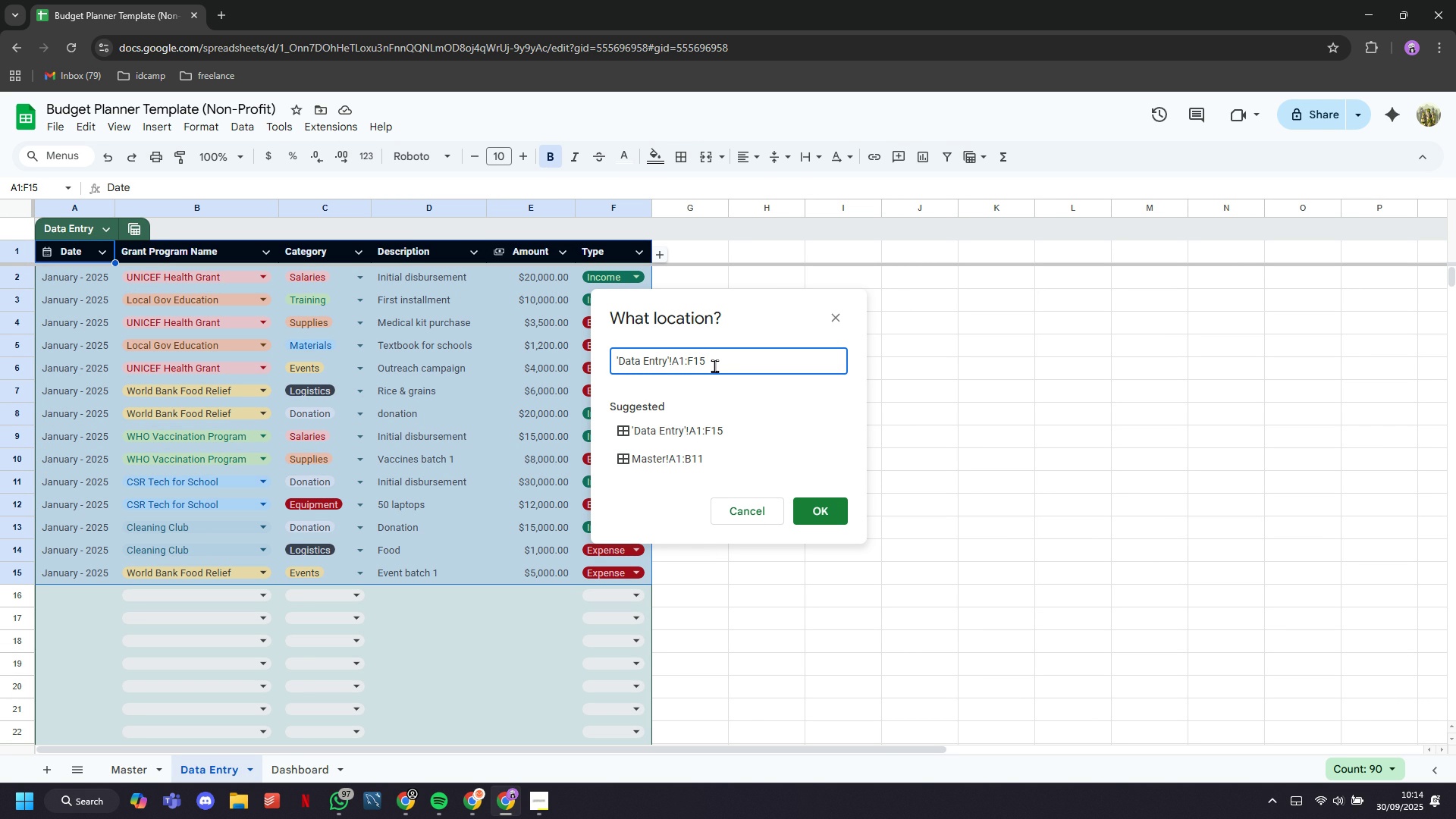 
key(Backspace)
 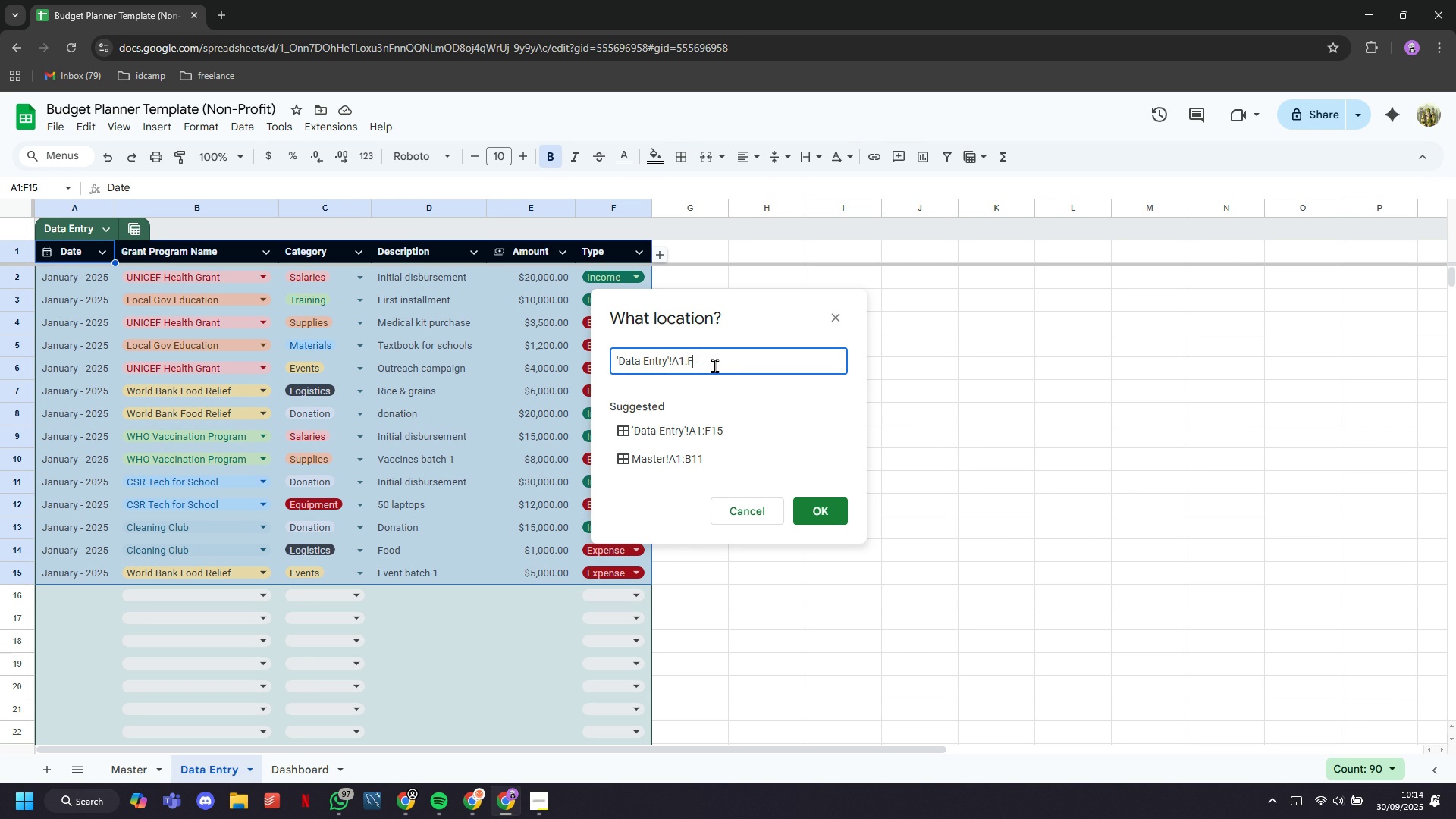 
key(Backspace)
 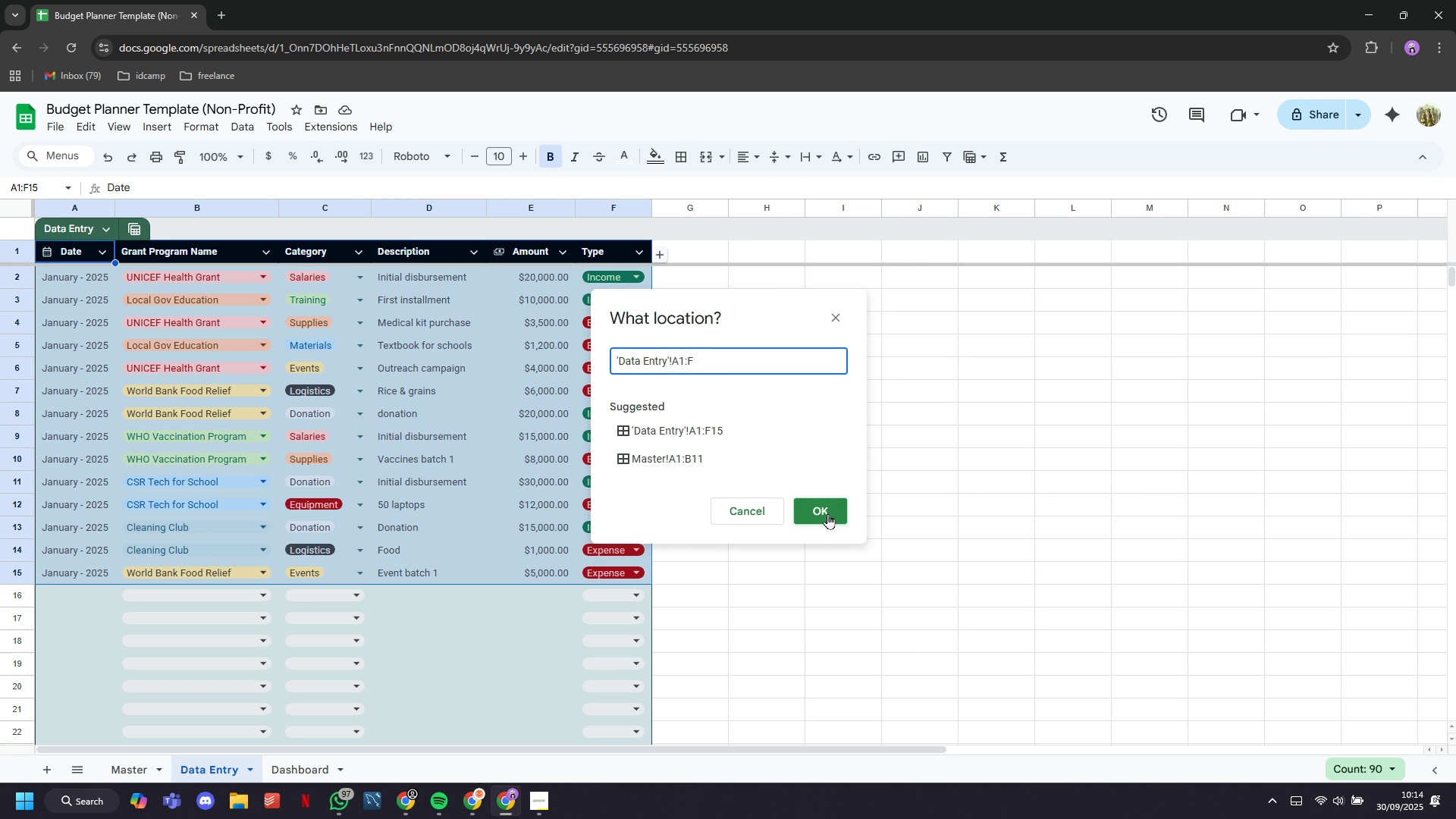 
left_click([827, 513])
 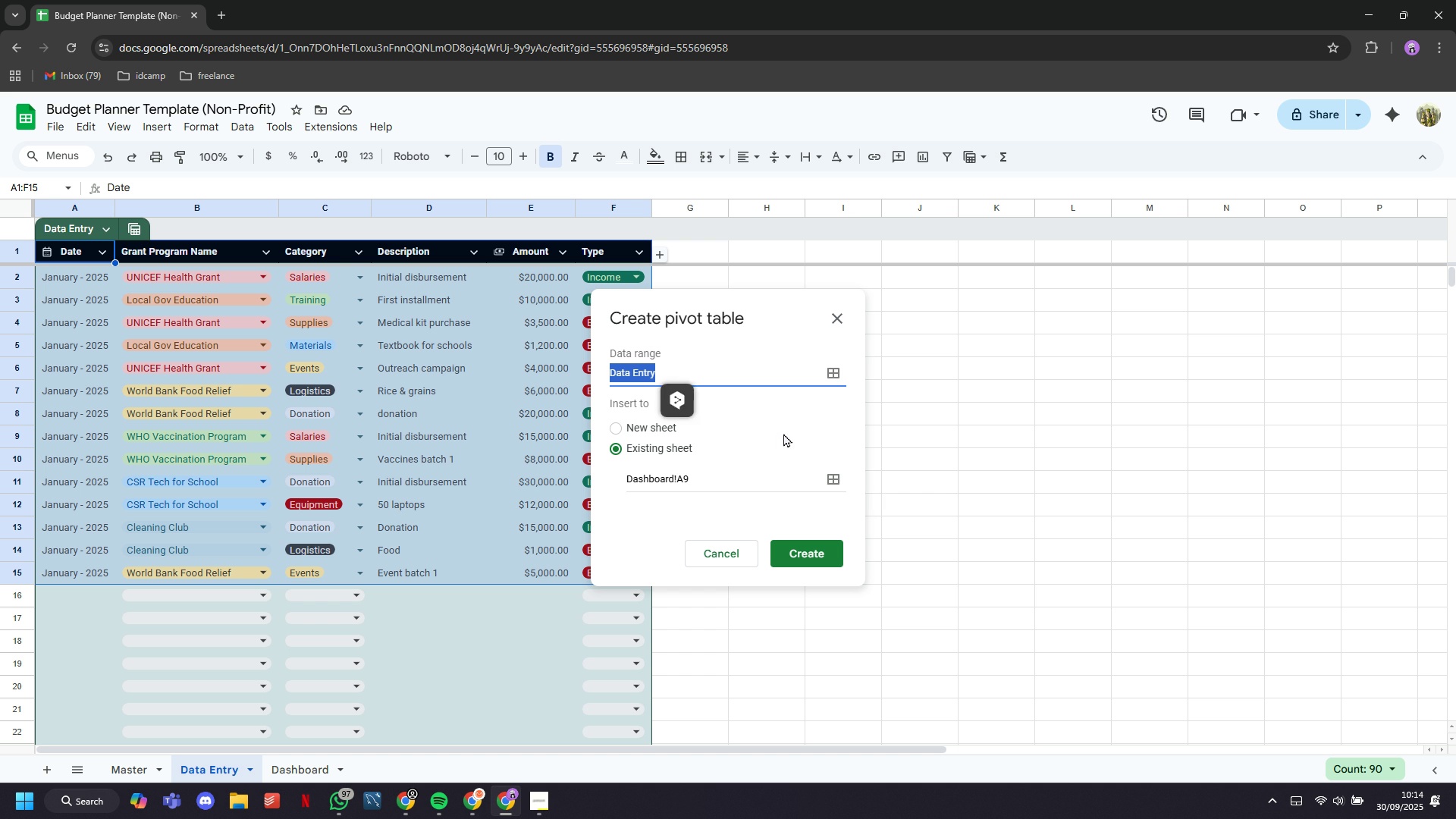 
left_click([827, 373])
 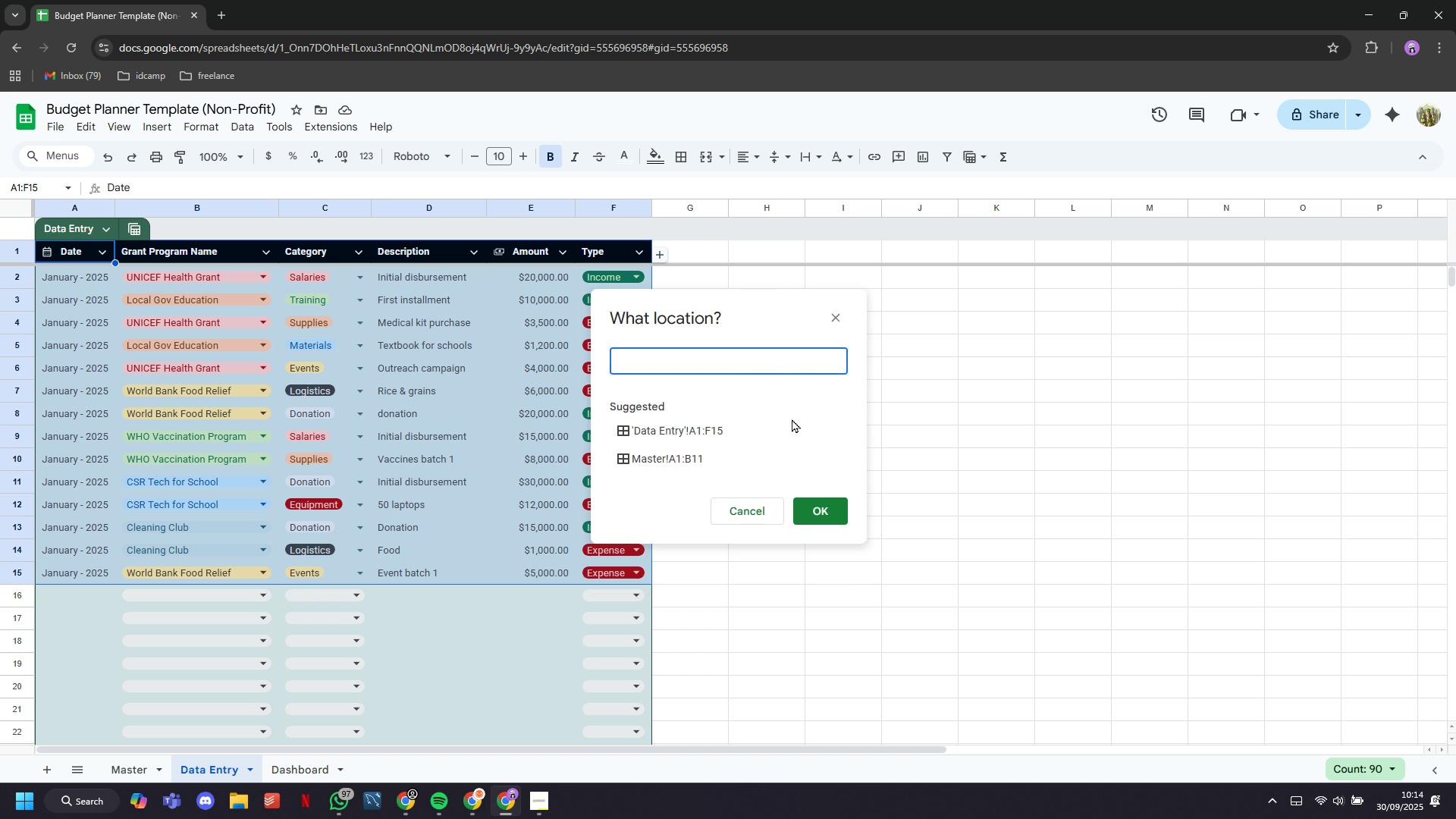 
left_click([792, 431])
 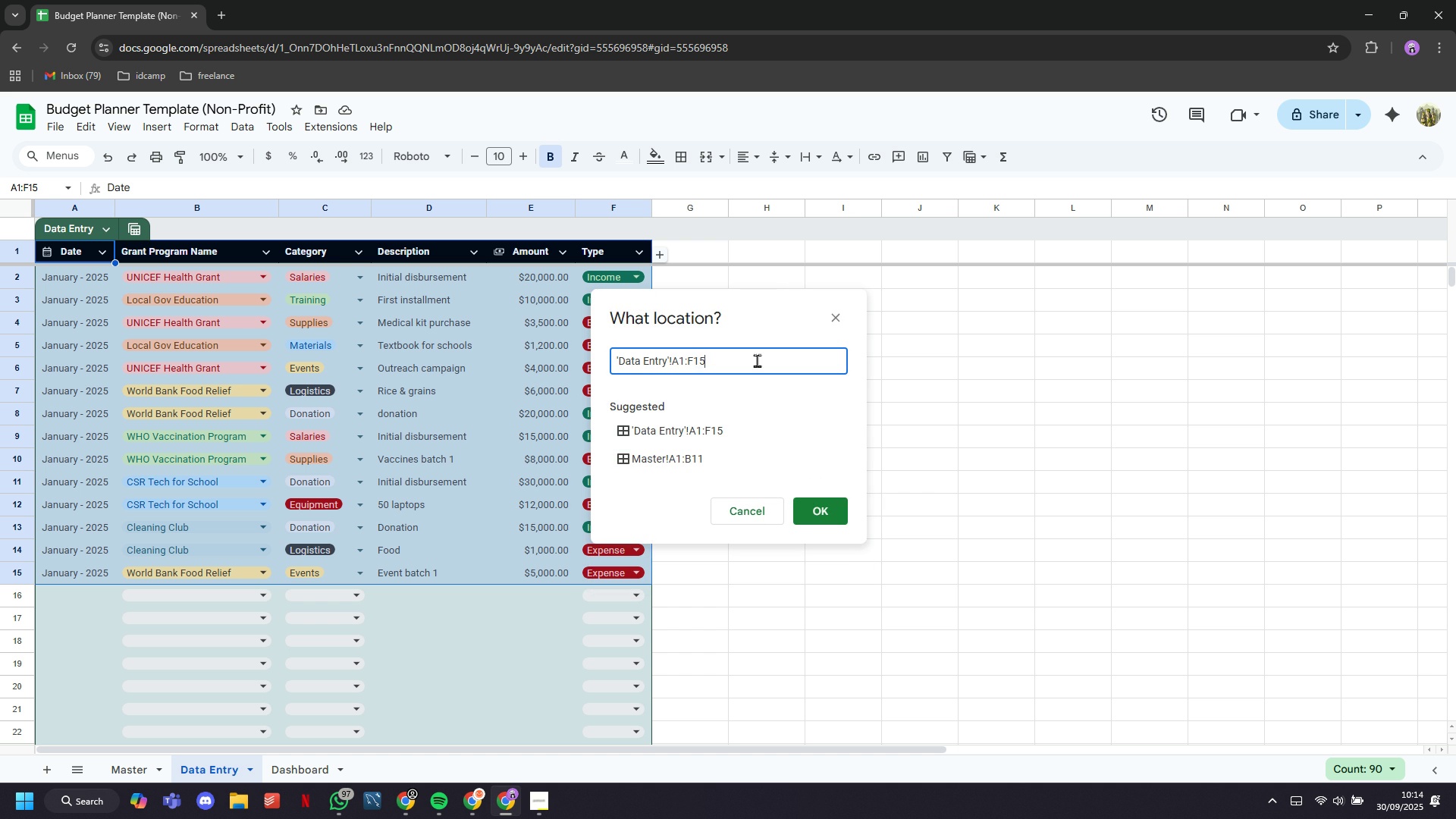 
left_click([757, 360])
 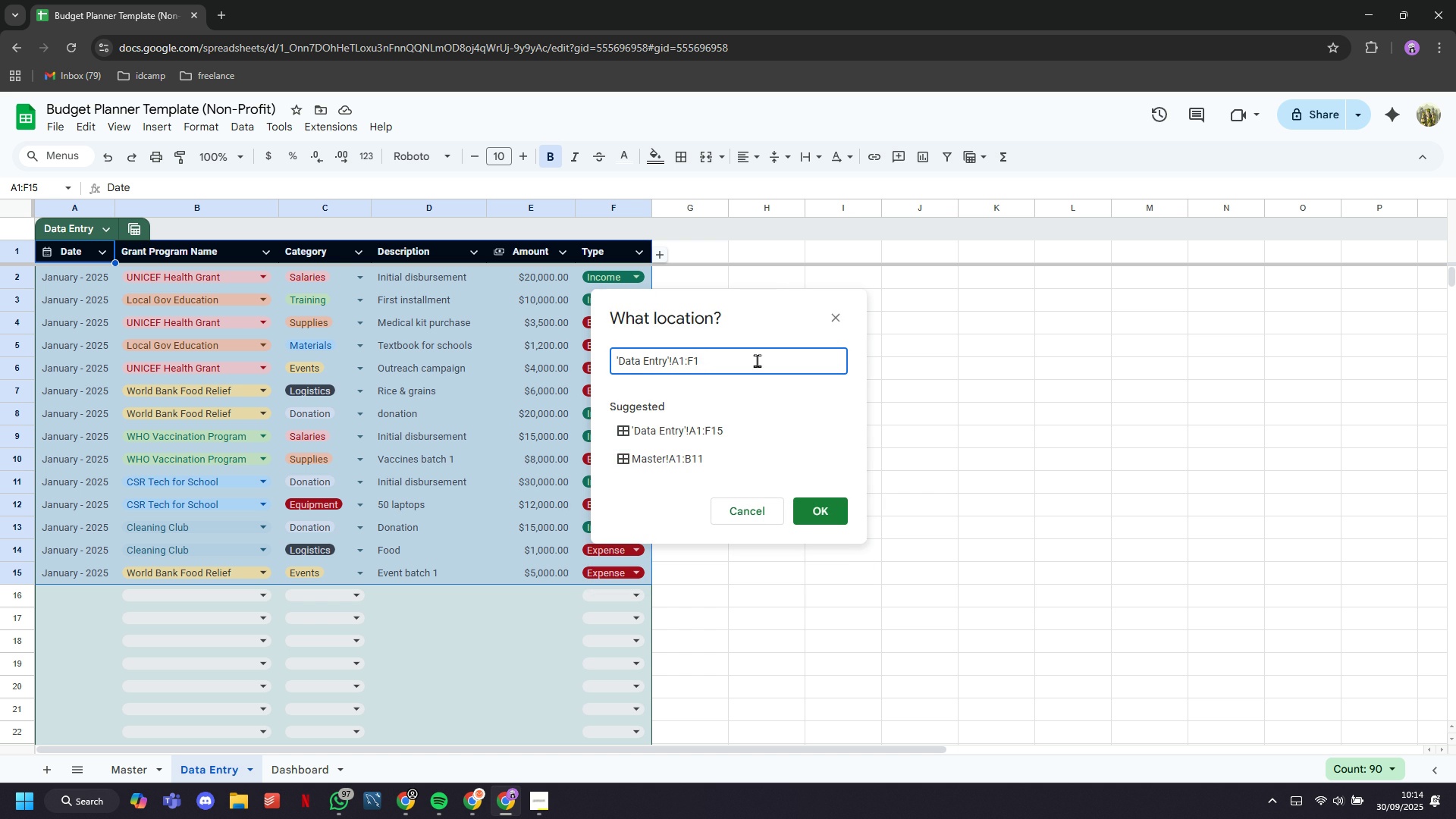 
key(Backspace)
key(Backspace)
type(200)
 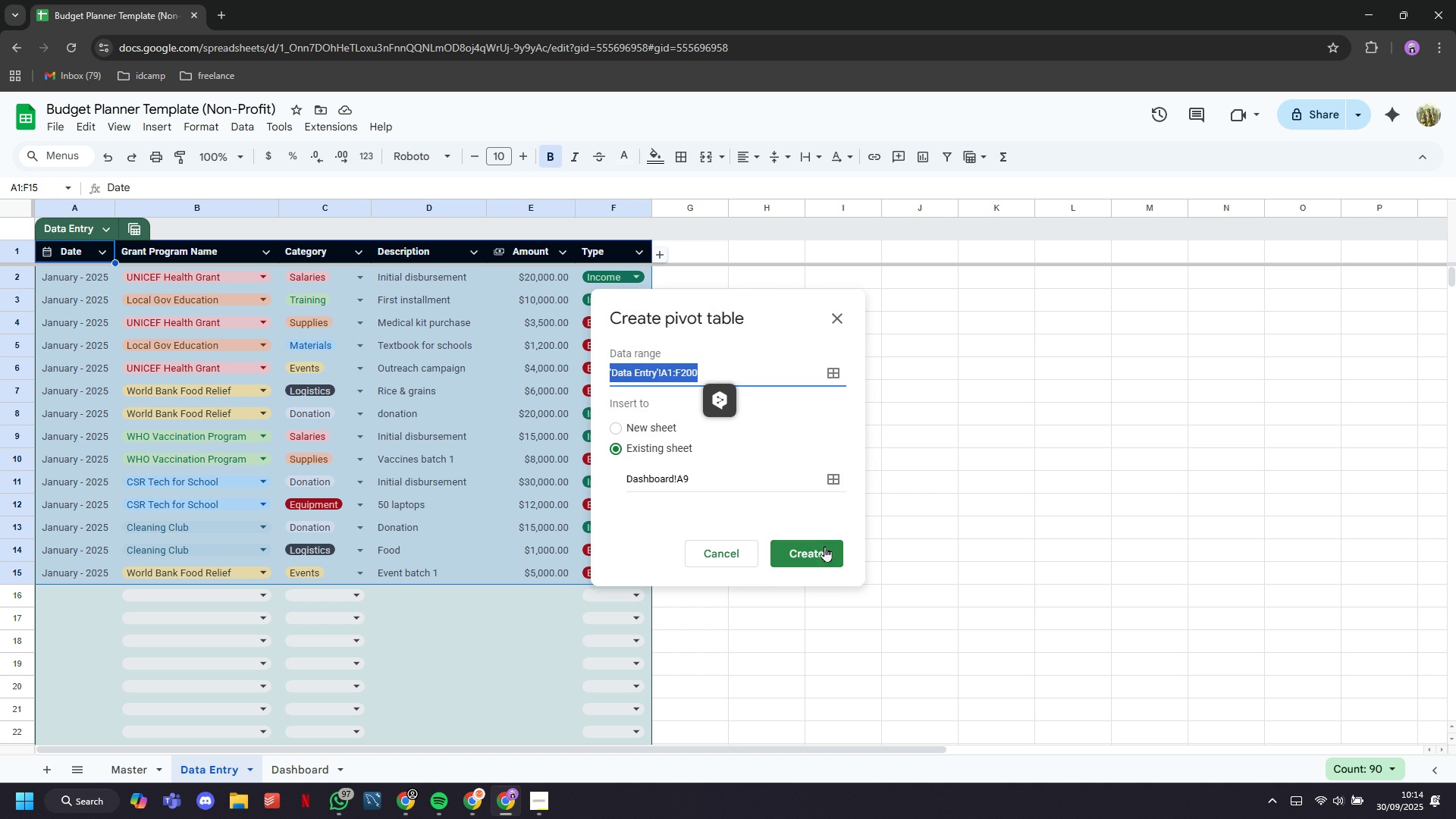 
left_click([824, 551])
 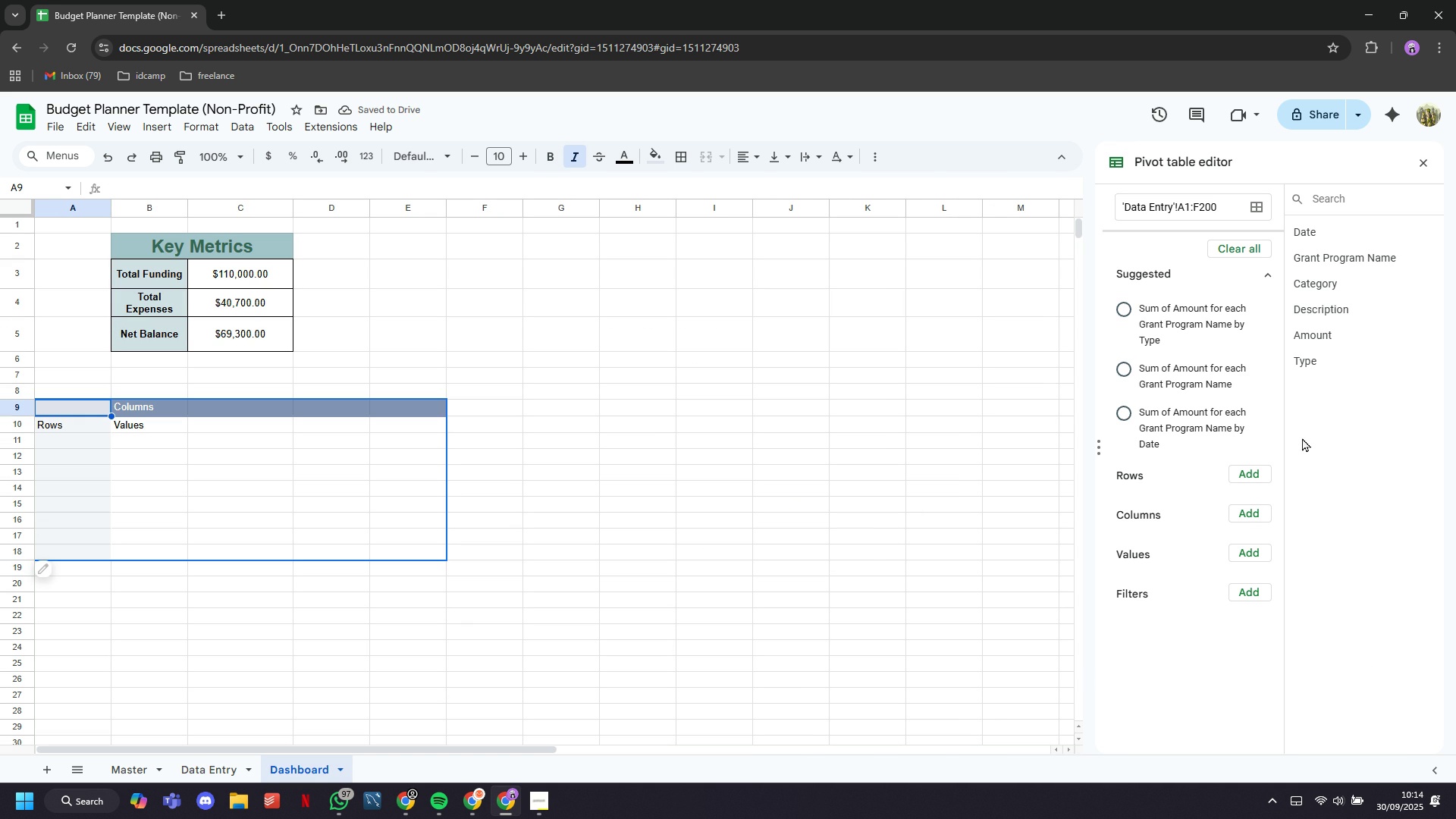 
mouse_move([1251, 411])
 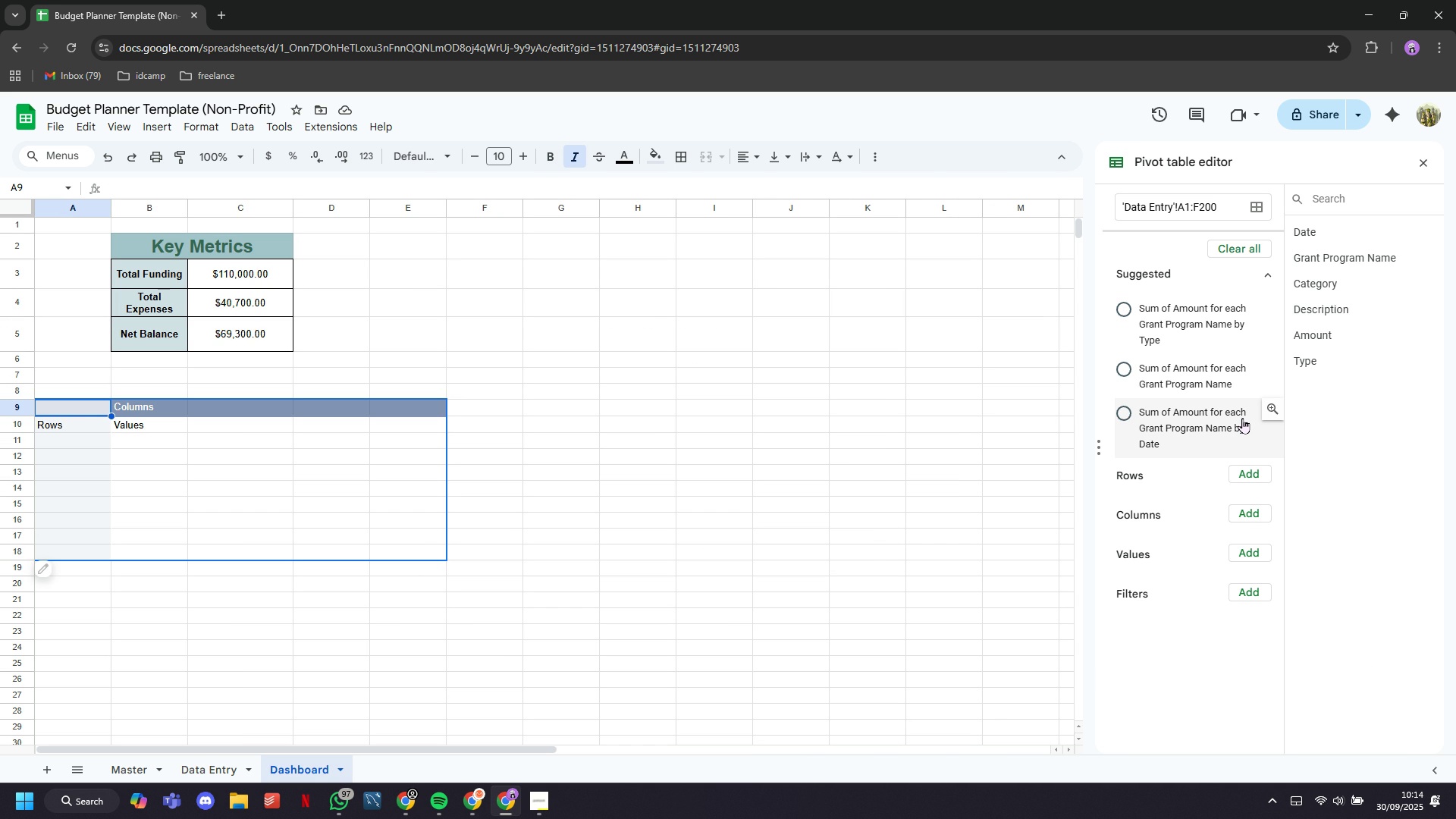 
wait(11.58)
 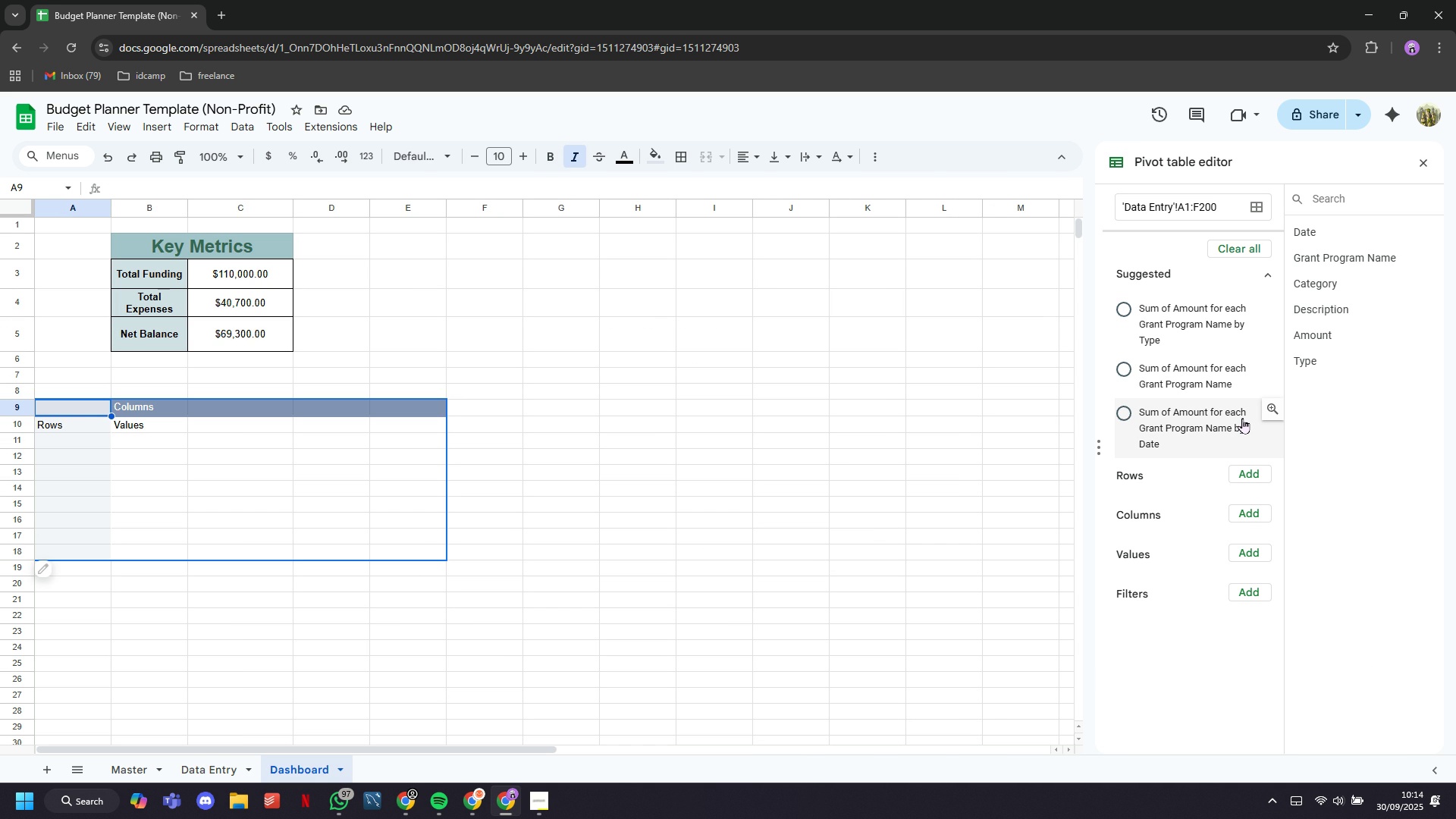 
mouse_move([1192, 393])
 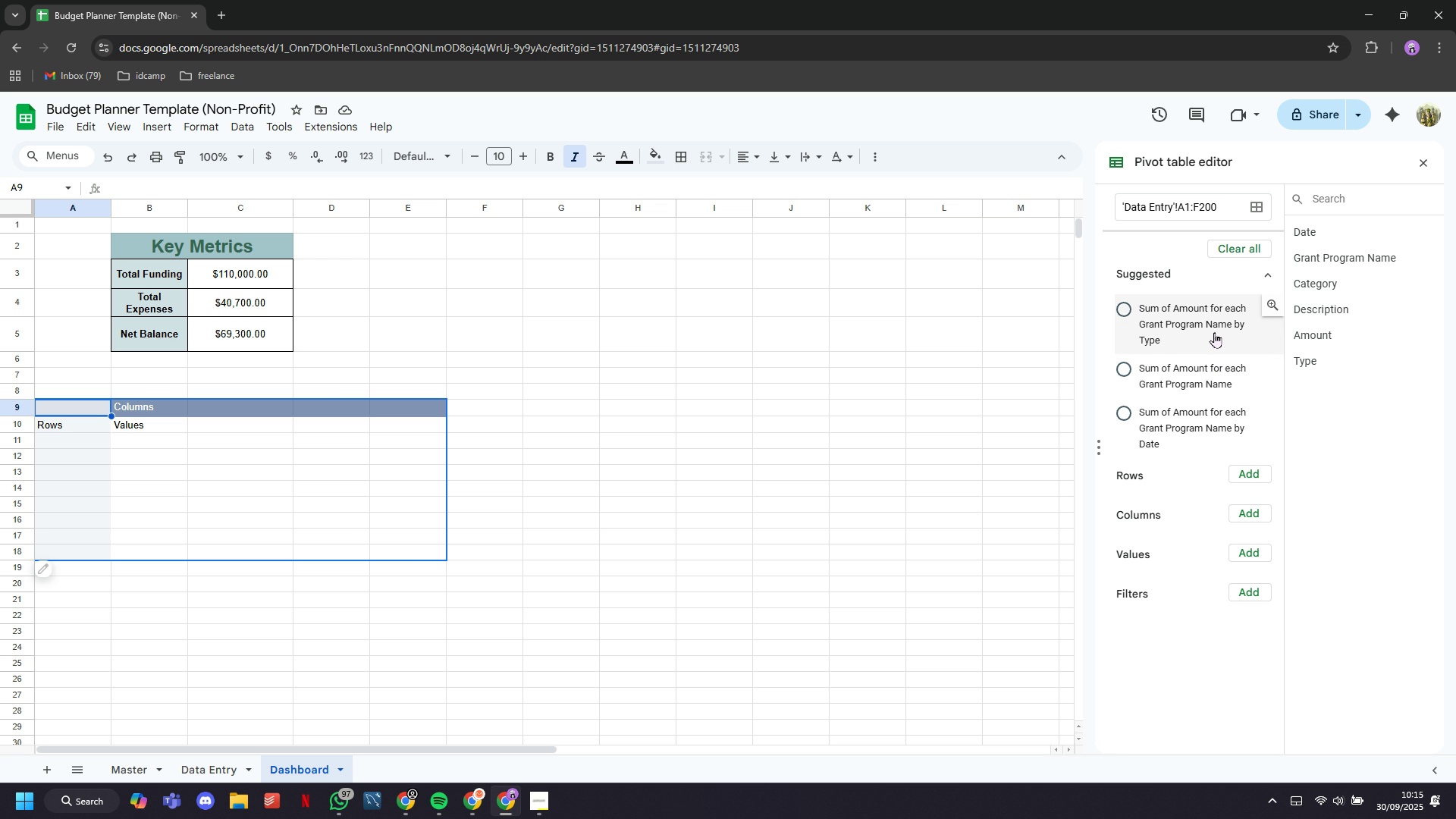 
left_click([1214, 331])
 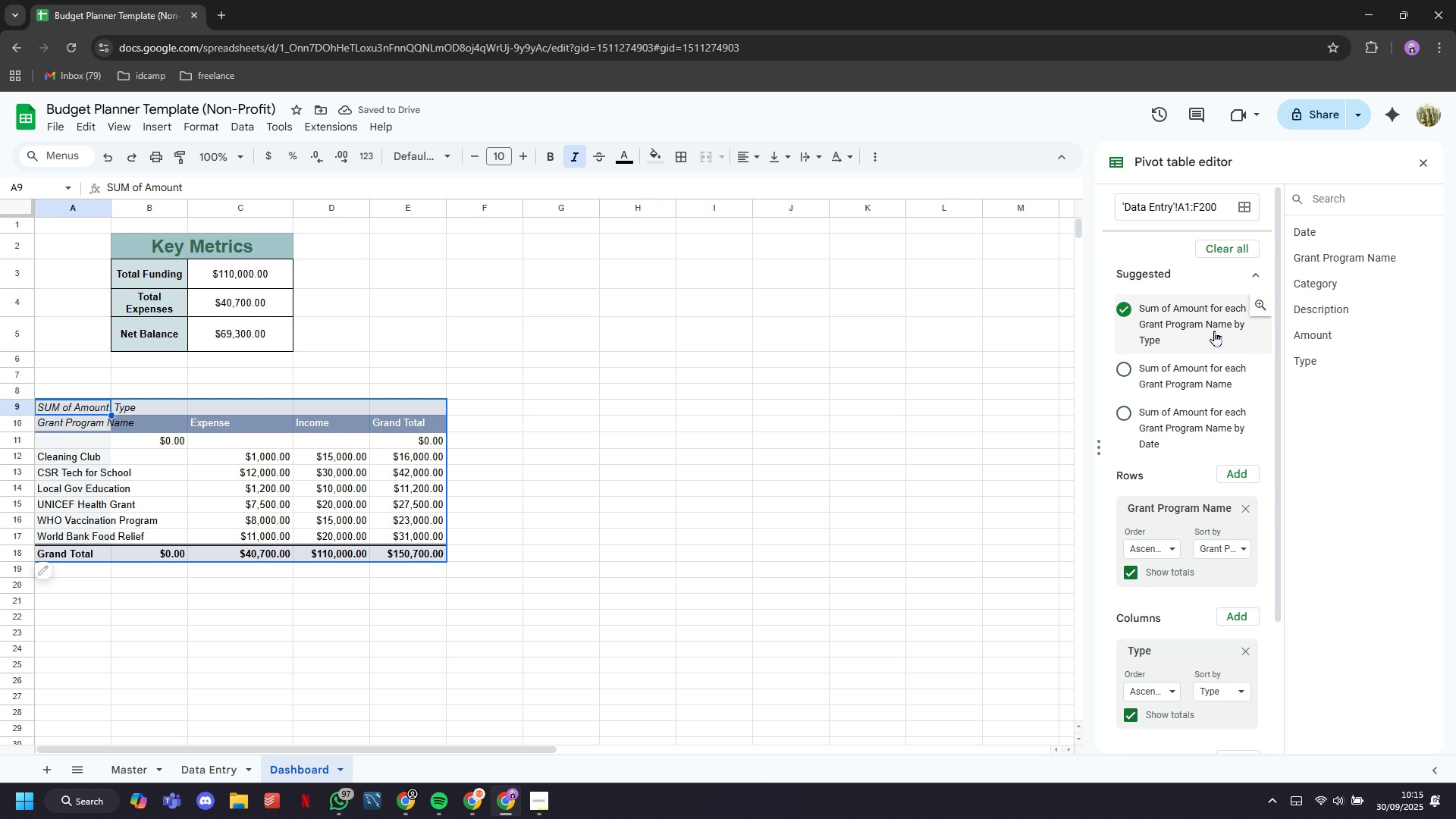 
scroll: coordinate [1214, 331], scroll_direction: down, amount: 1.0
 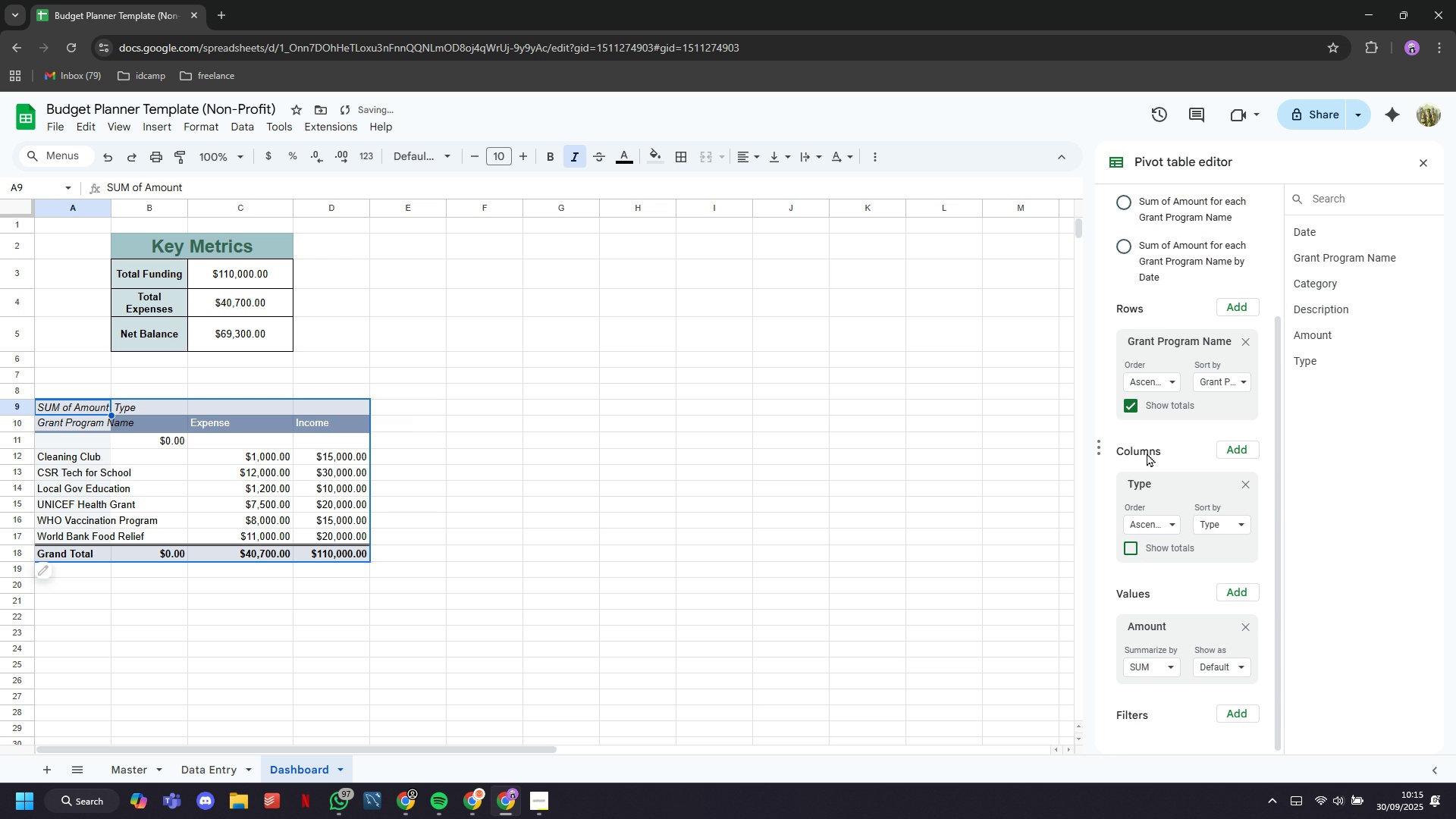 
wait(12.74)
 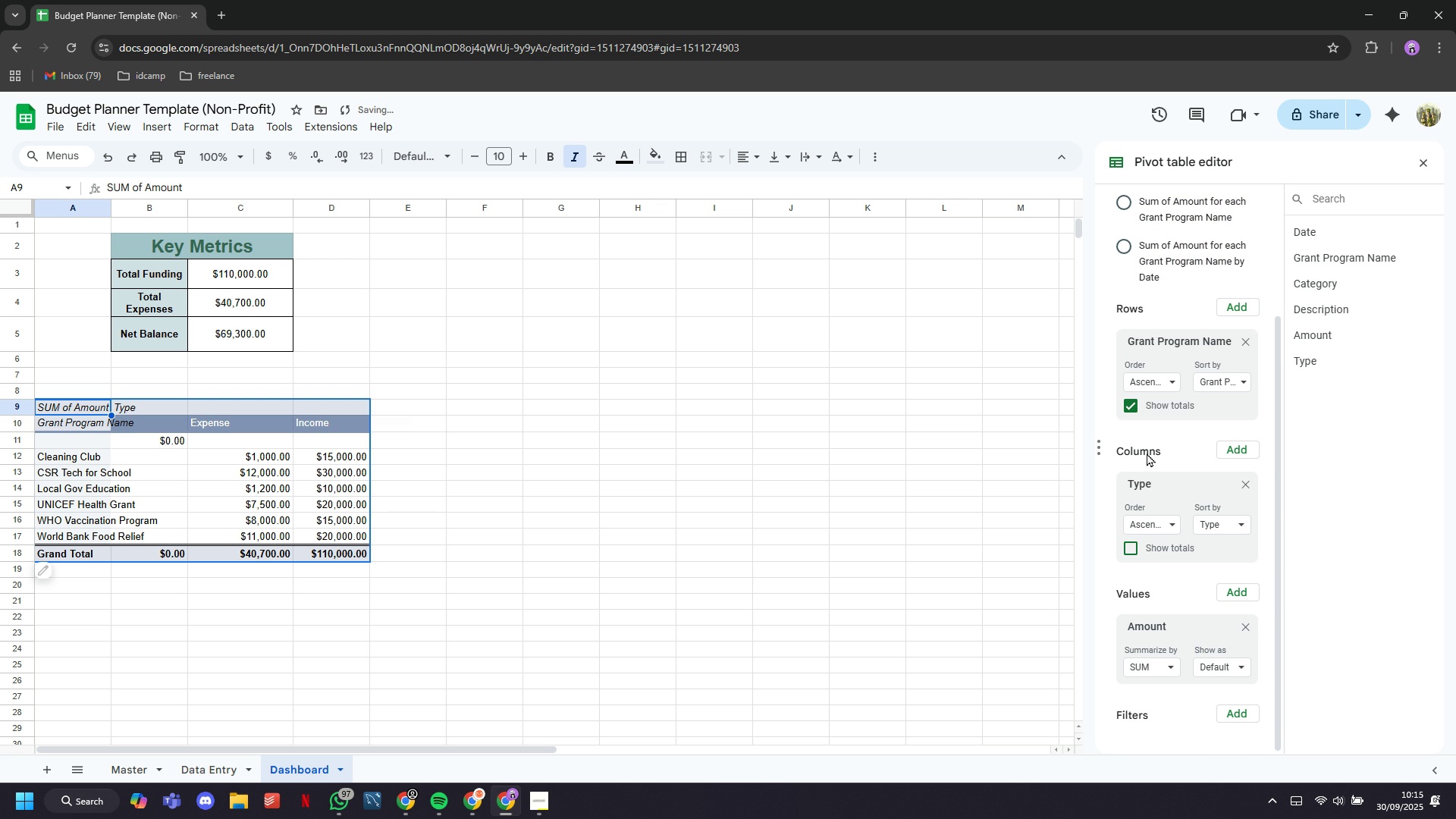 
scroll: coordinate [1206, 557], scroll_direction: down, amount: 3.0
 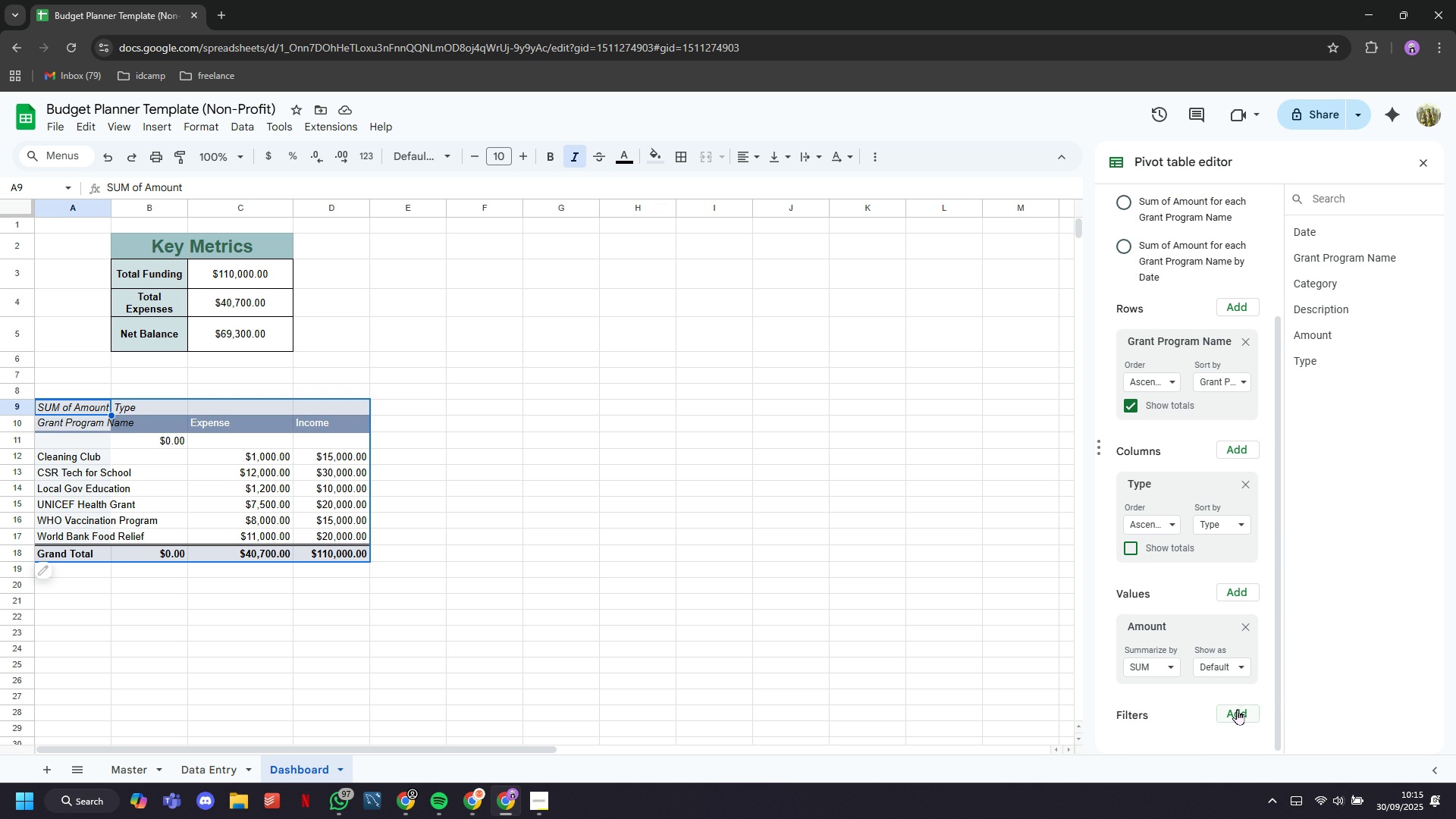 
left_click([1237, 709])
 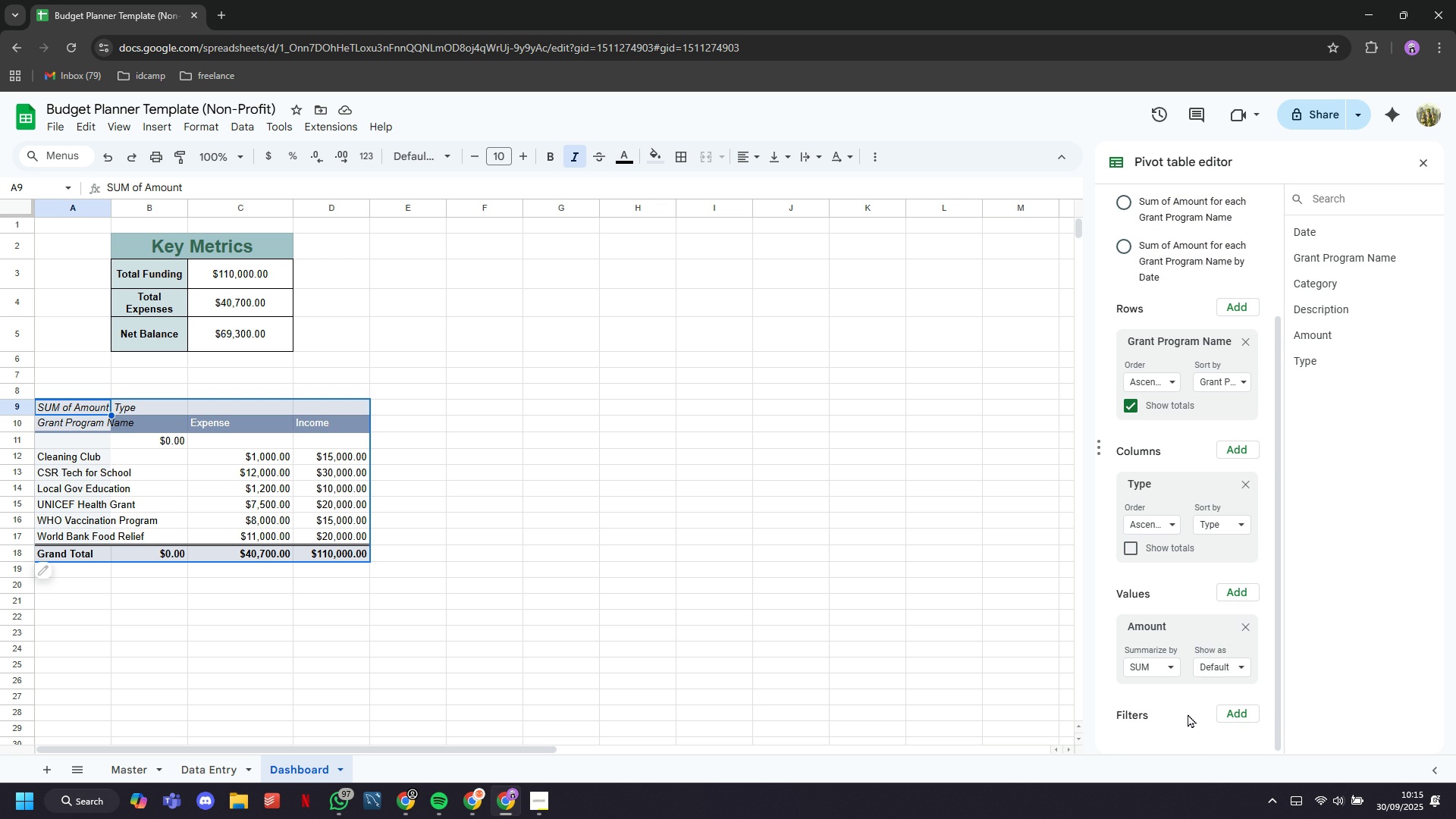 
scroll: coordinate [1188, 671], scroll_direction: down, amount: 3.0
 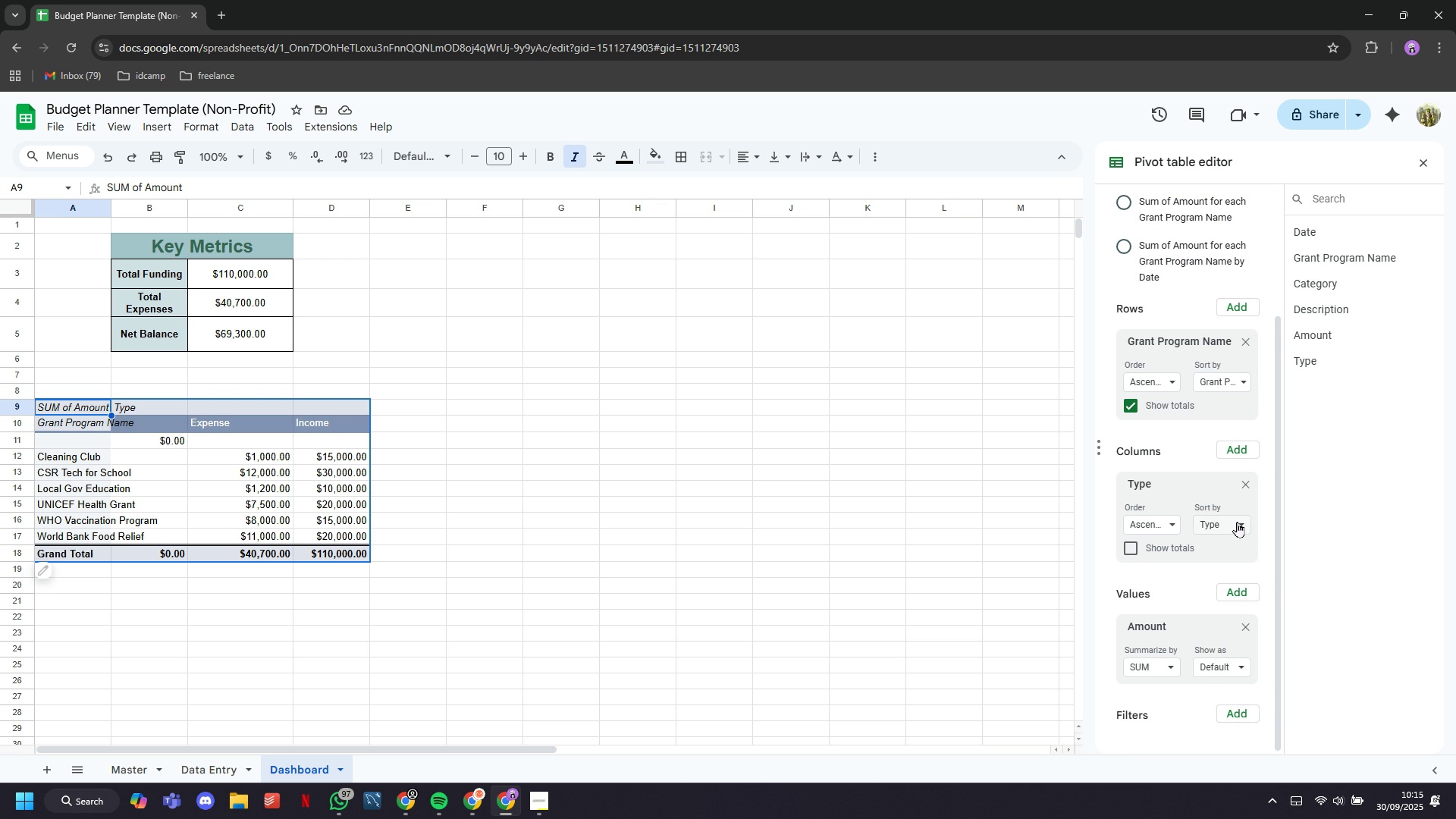 
left_click([1236, 522])
 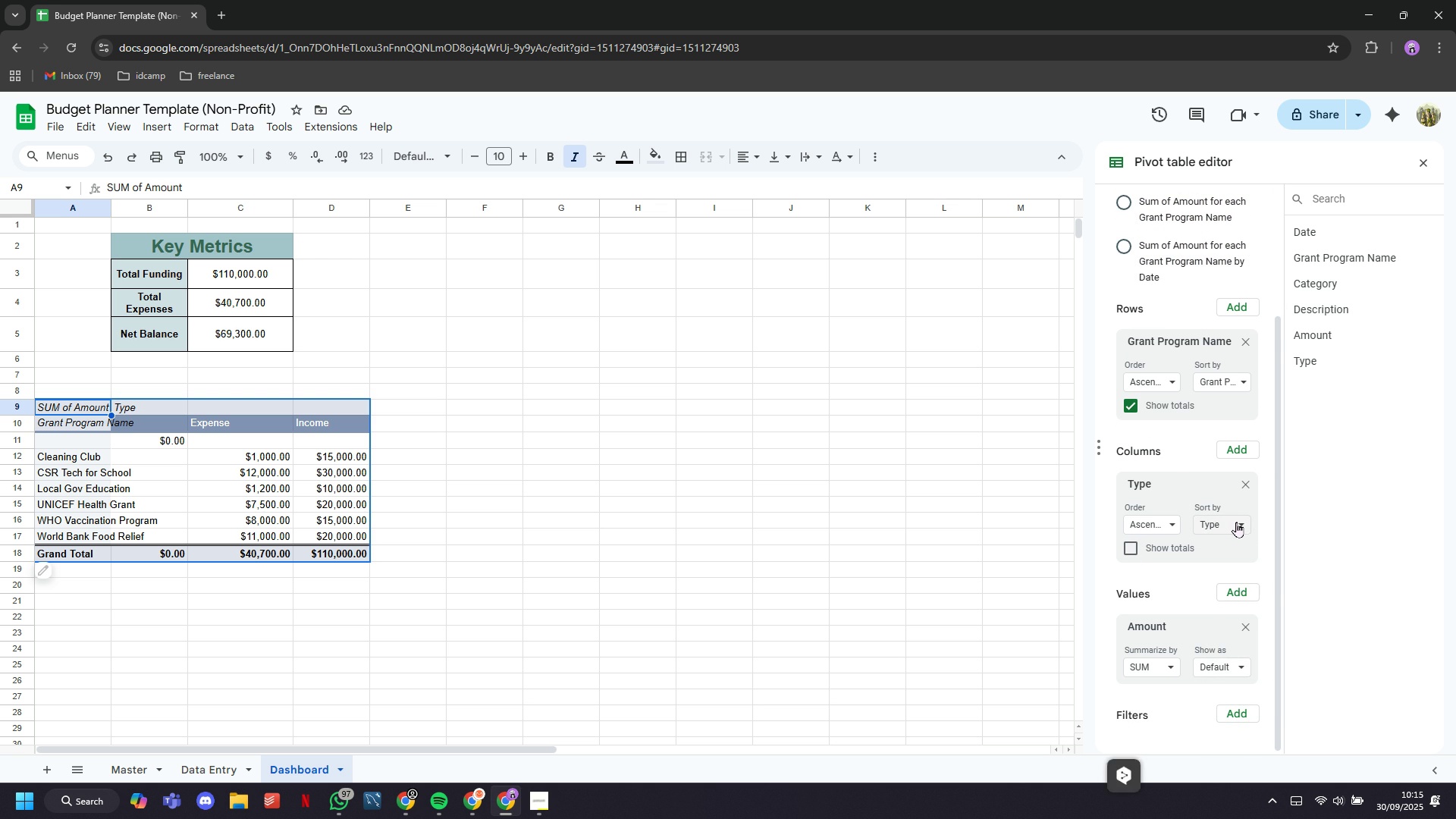 
left_click([1236, 522])
 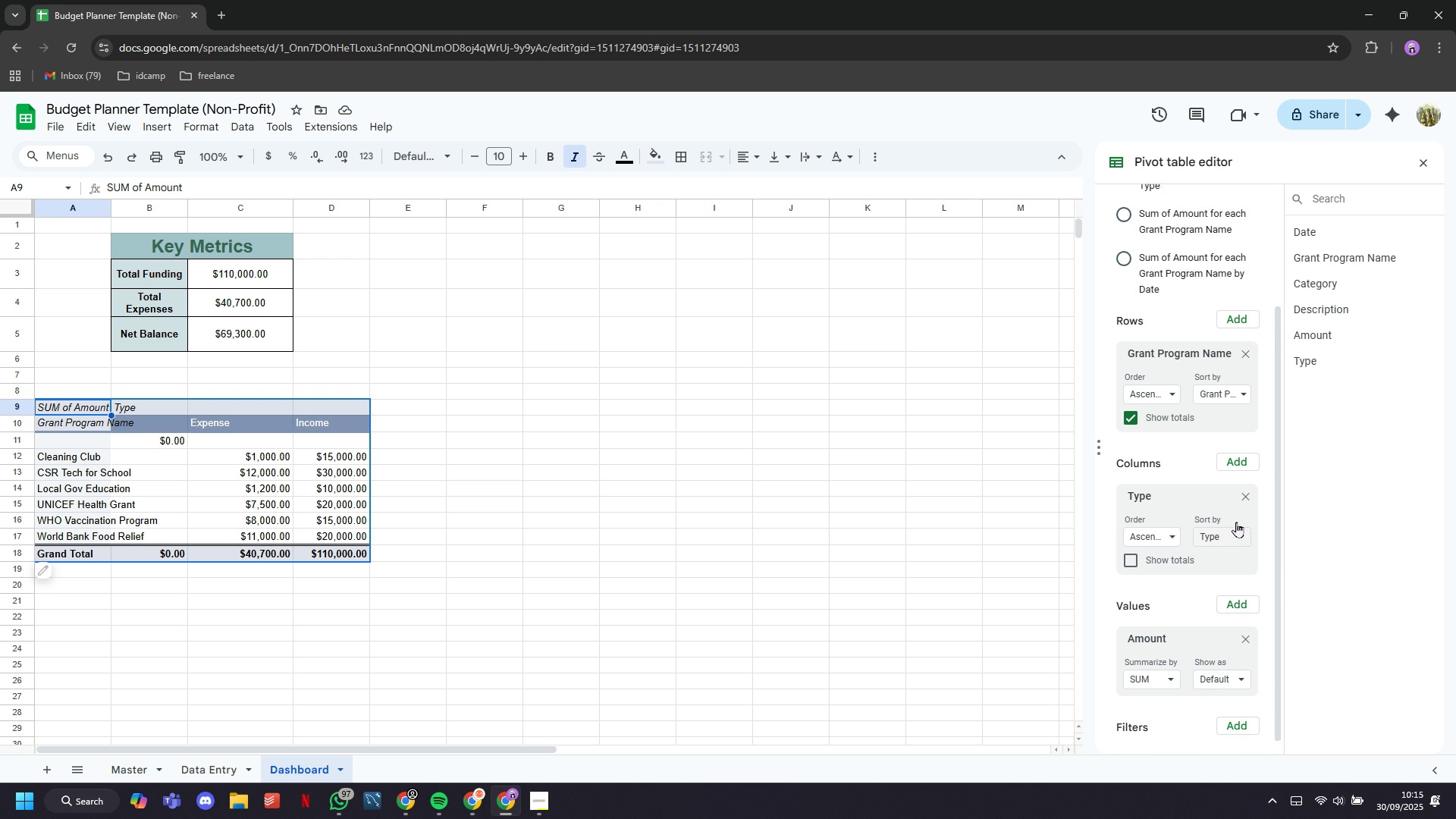 
scroll: coordinate [1236, 522], scroll_direction: up, amount: 2.0
 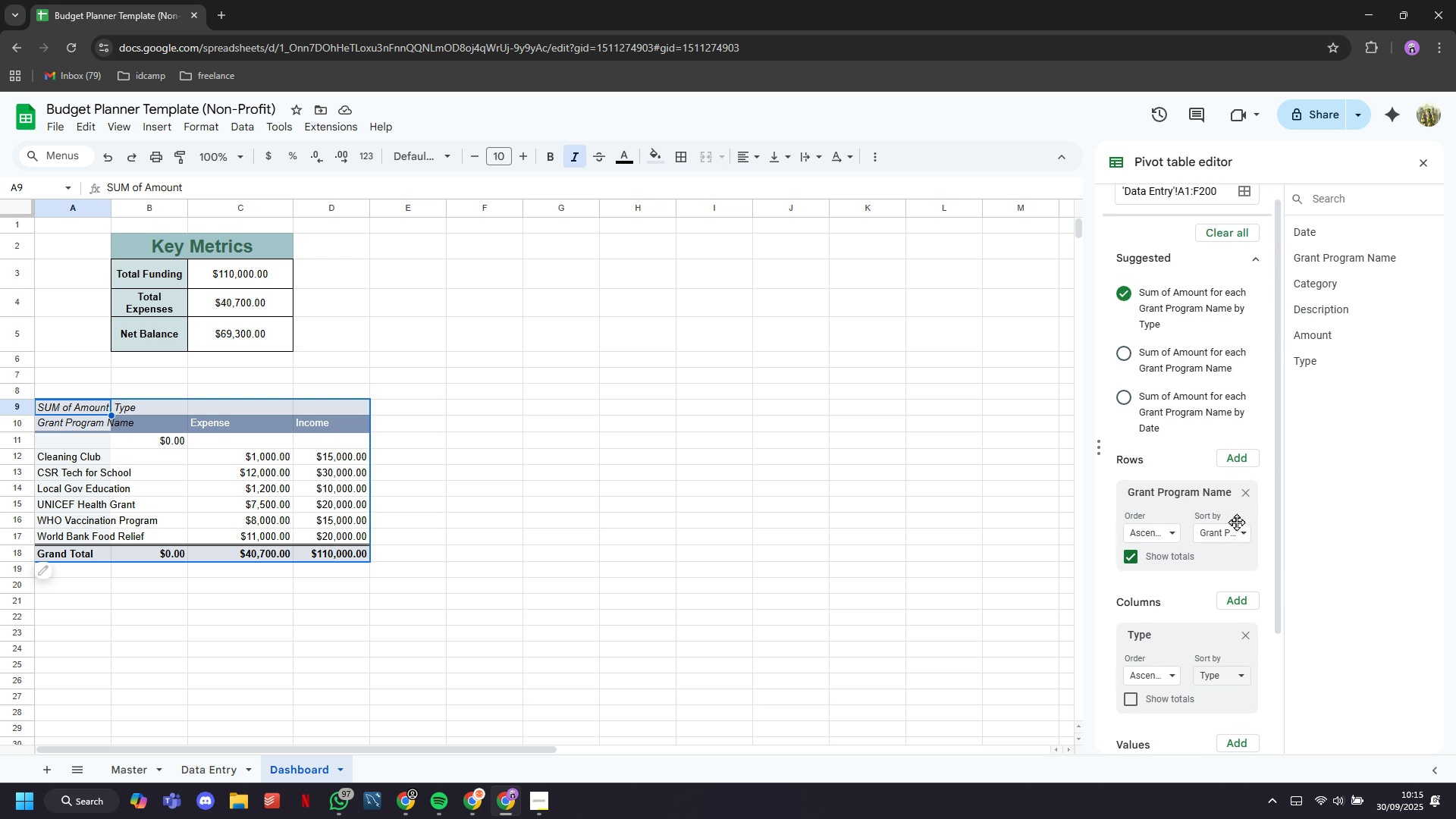 
scroll: coordinate [1236, 522], scroll_direction: down, amount: 4.0
 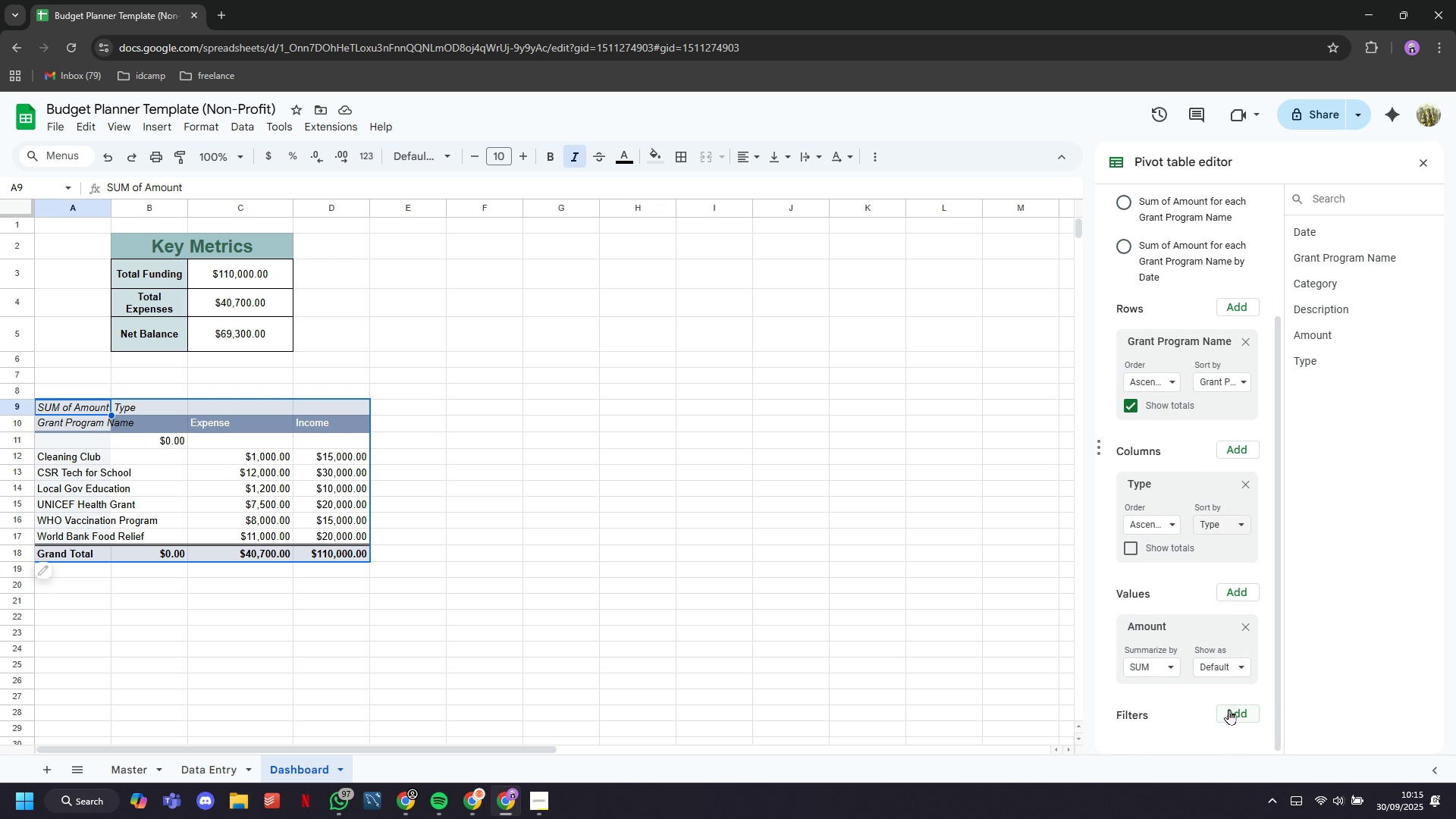 
left_click([1227, 709])
 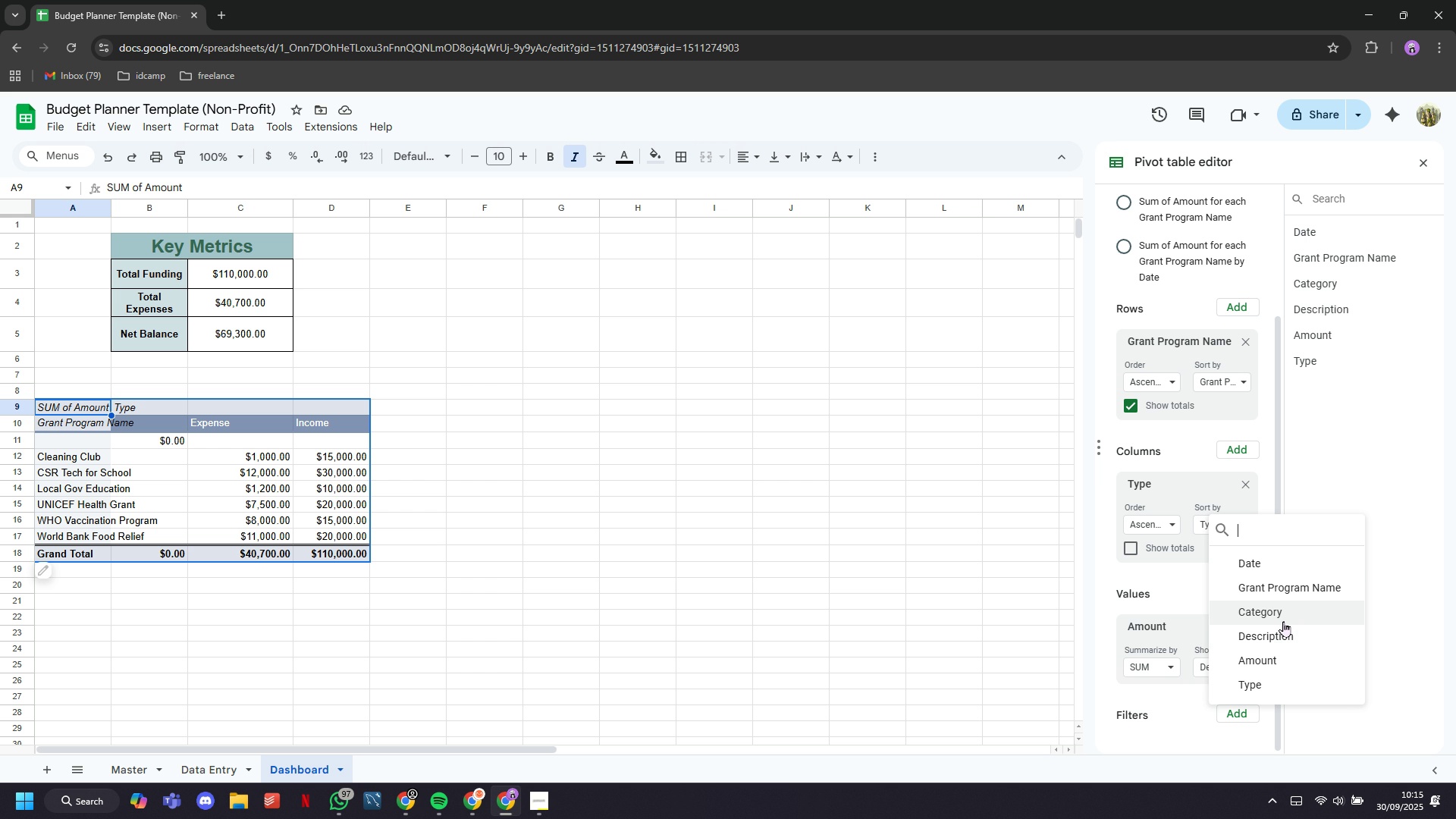 
wait(14.27)
 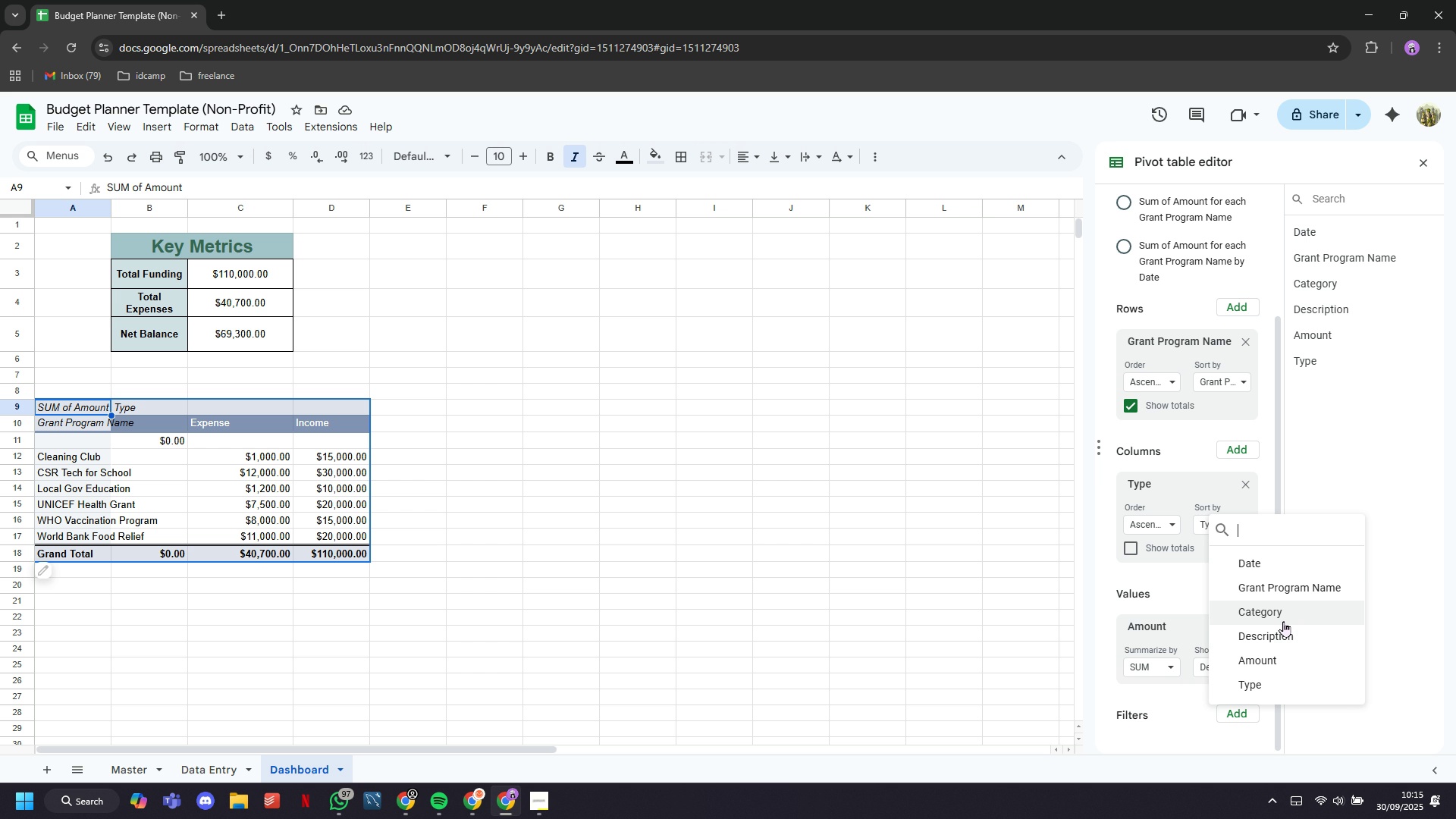 
scroll: coordinate [1263, 645], scroll_direction: down, amount: 3.0
 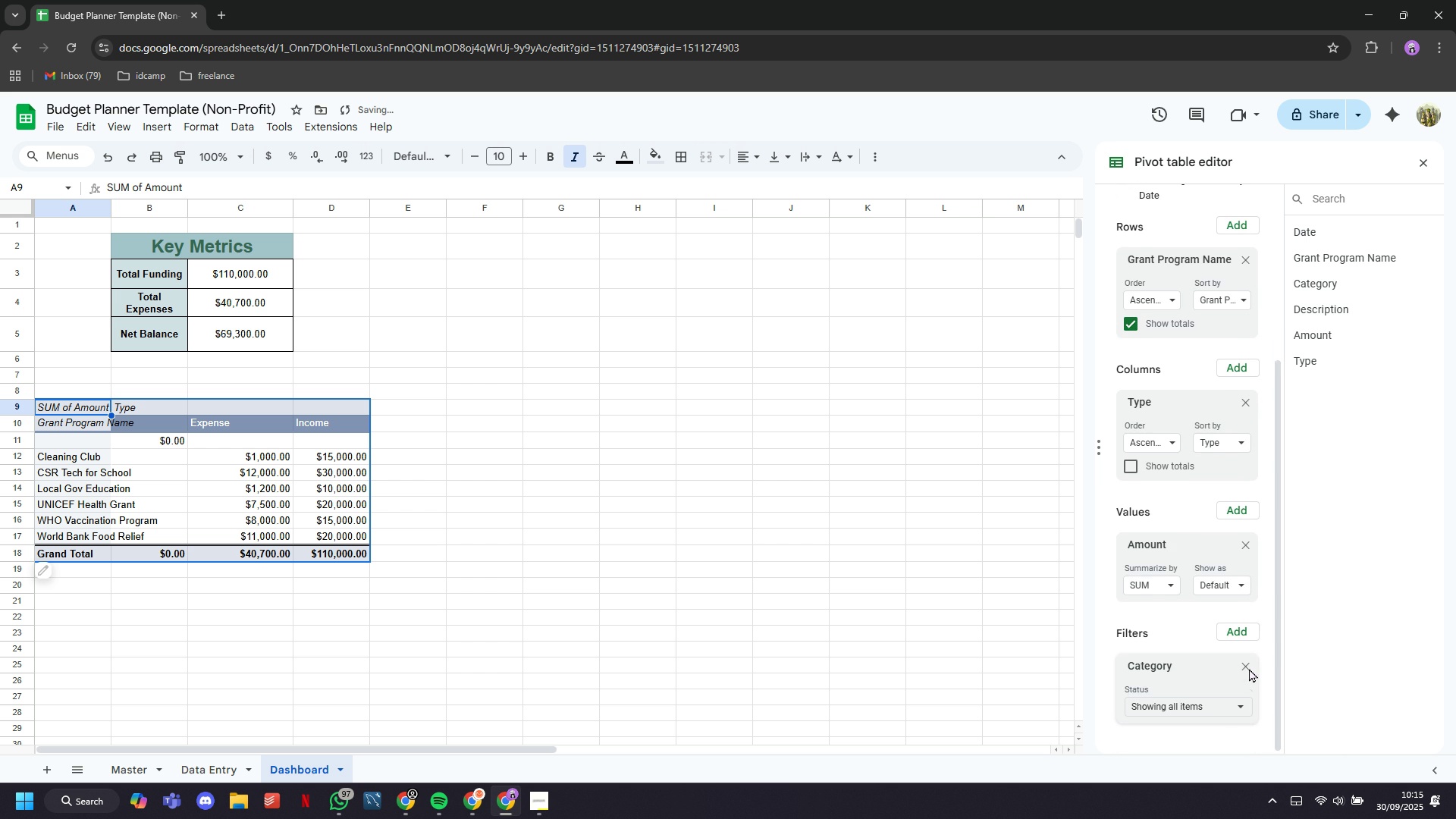 
left_click([1249, 668])
 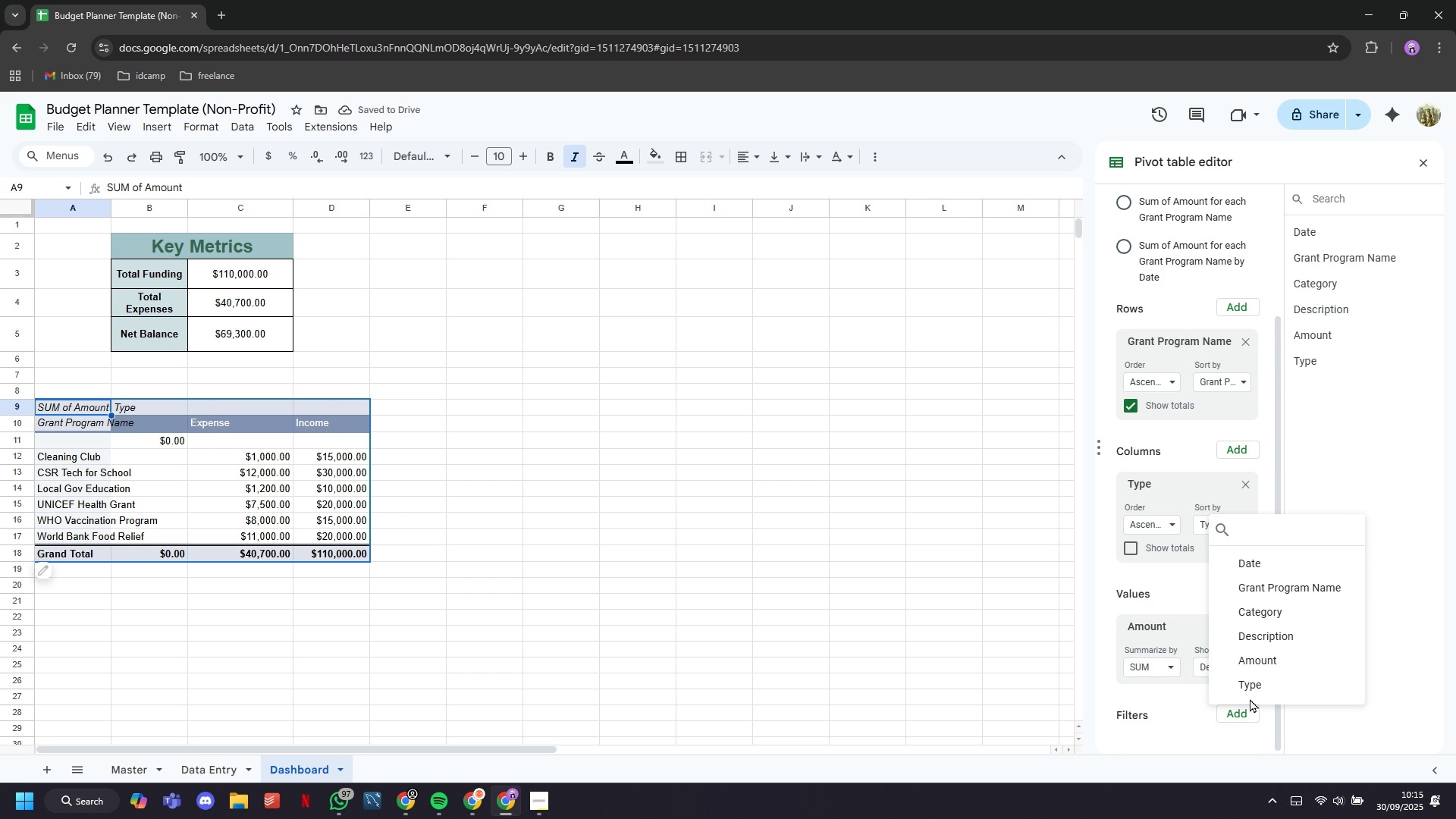 
wait(5.35)
 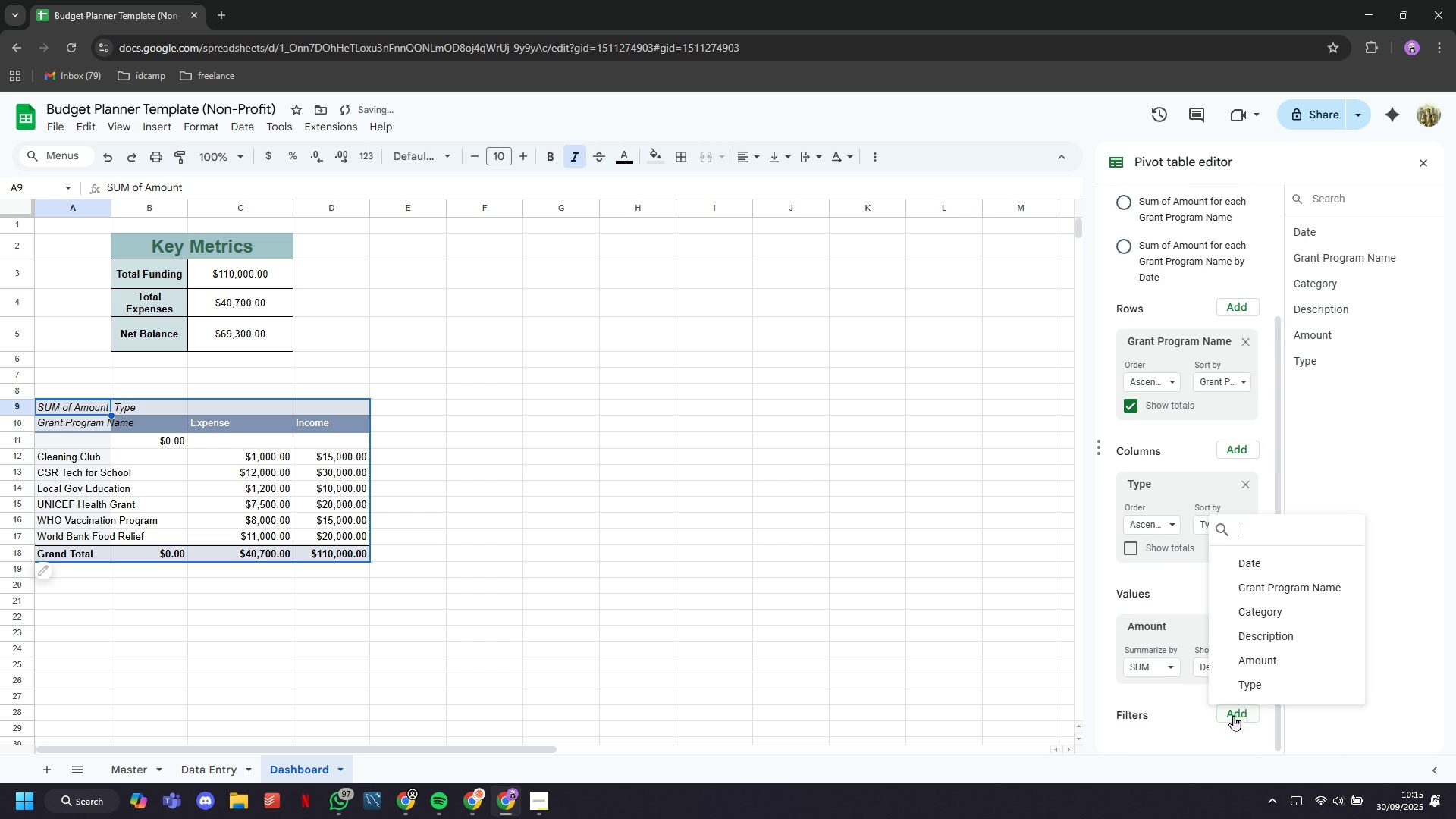 
scroll: coordinate [1248, 689], scroll_direction: down, amount: 4.0
 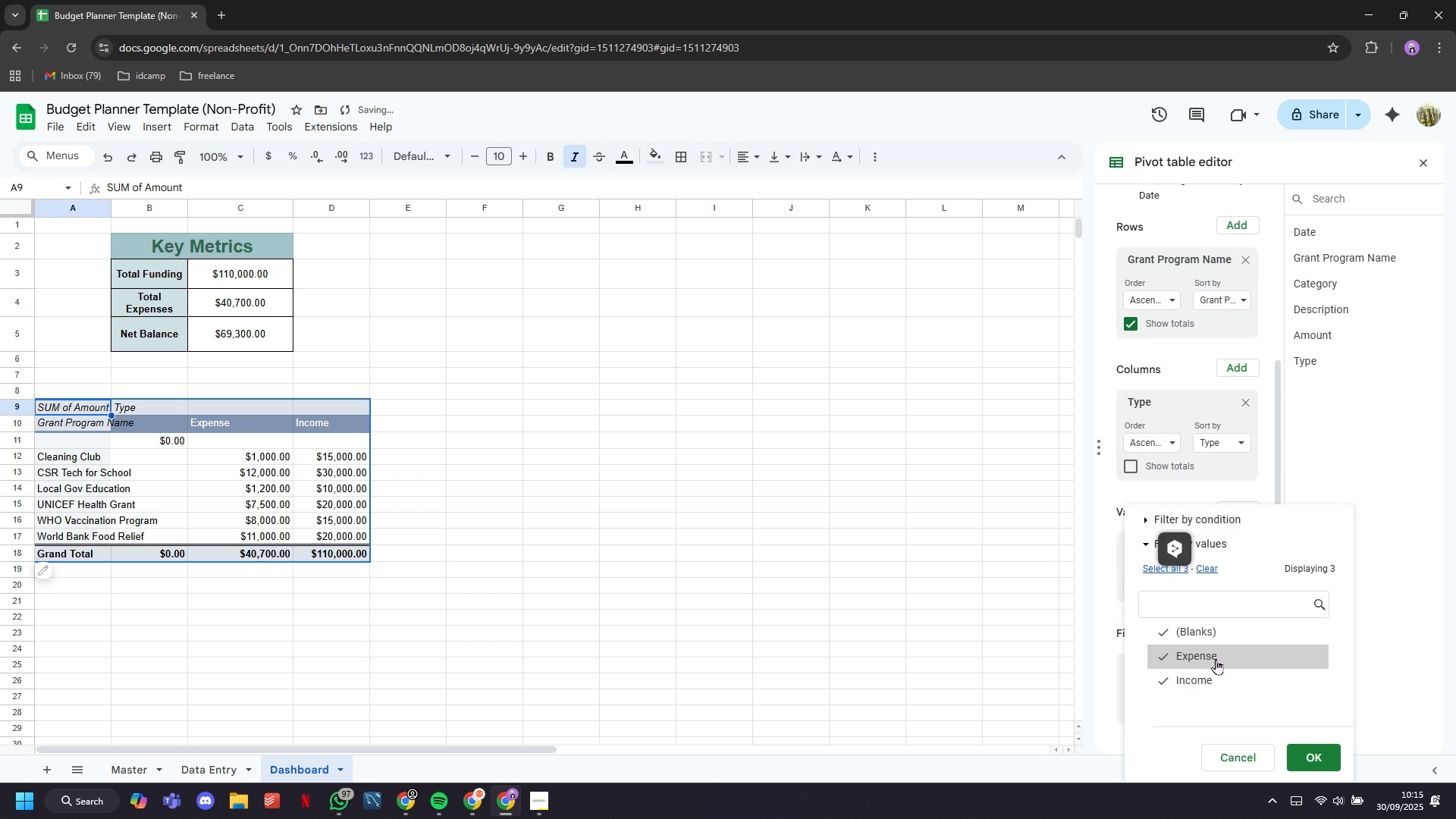 
left_click([1216, 639])
 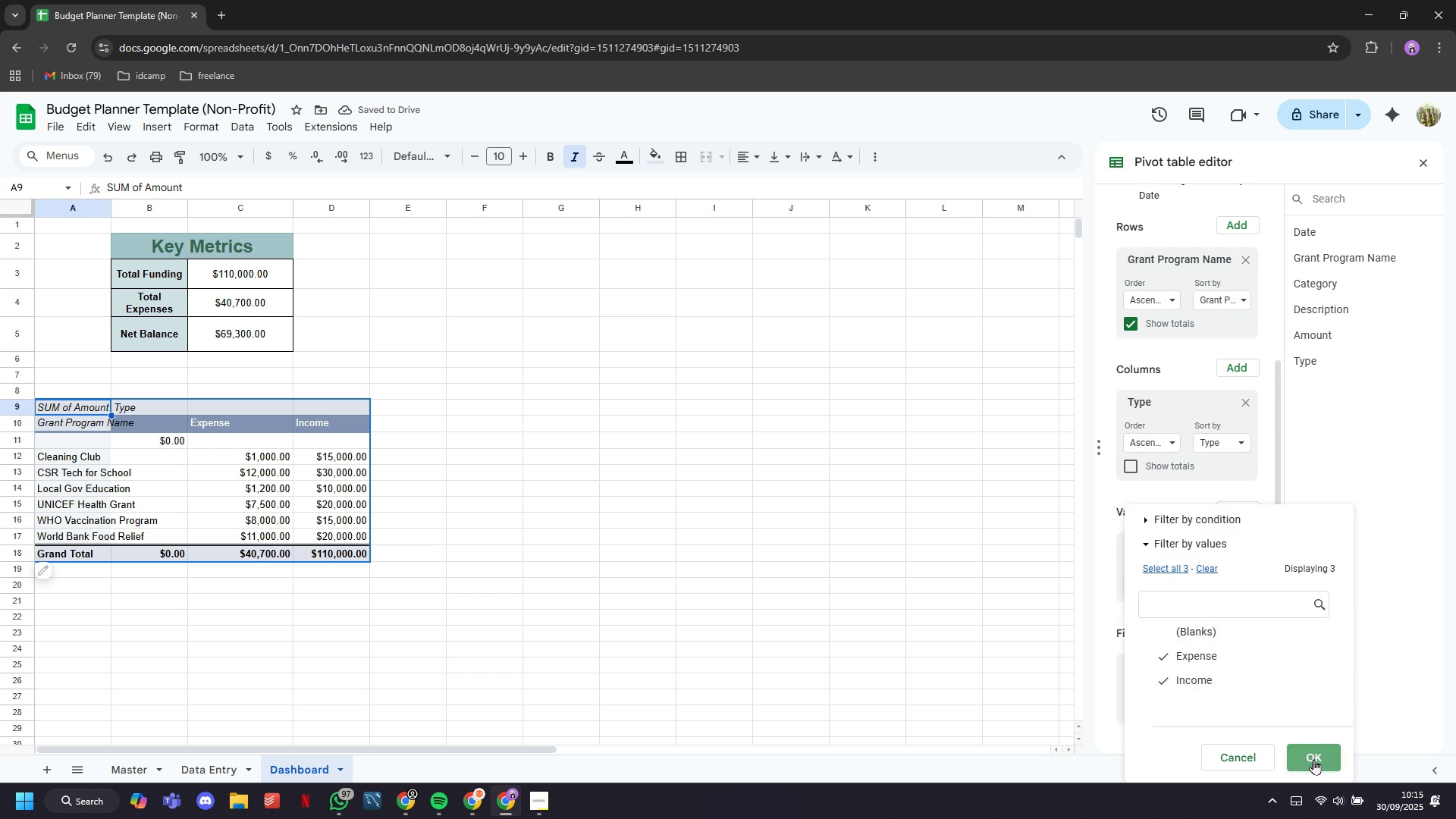 
left_click([1313, 759])